 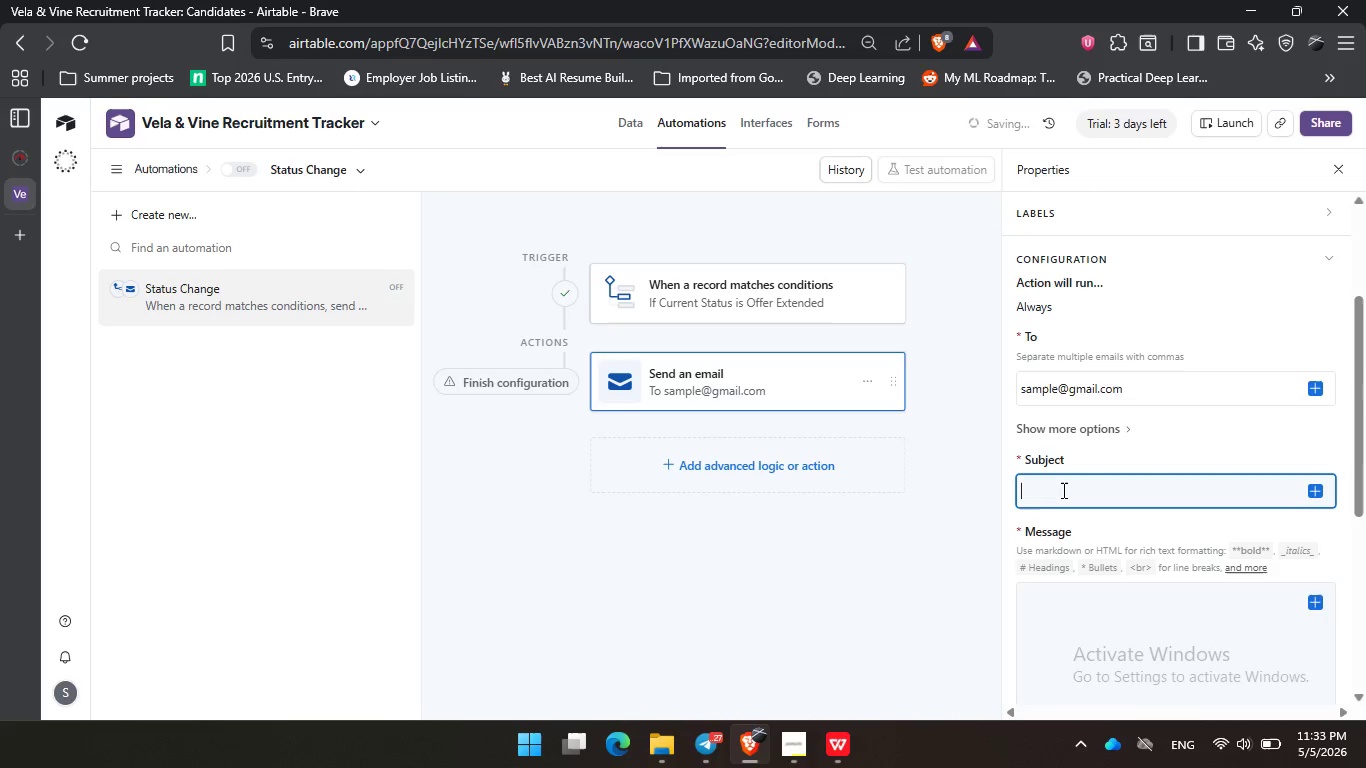 
type(Offer Extended)
 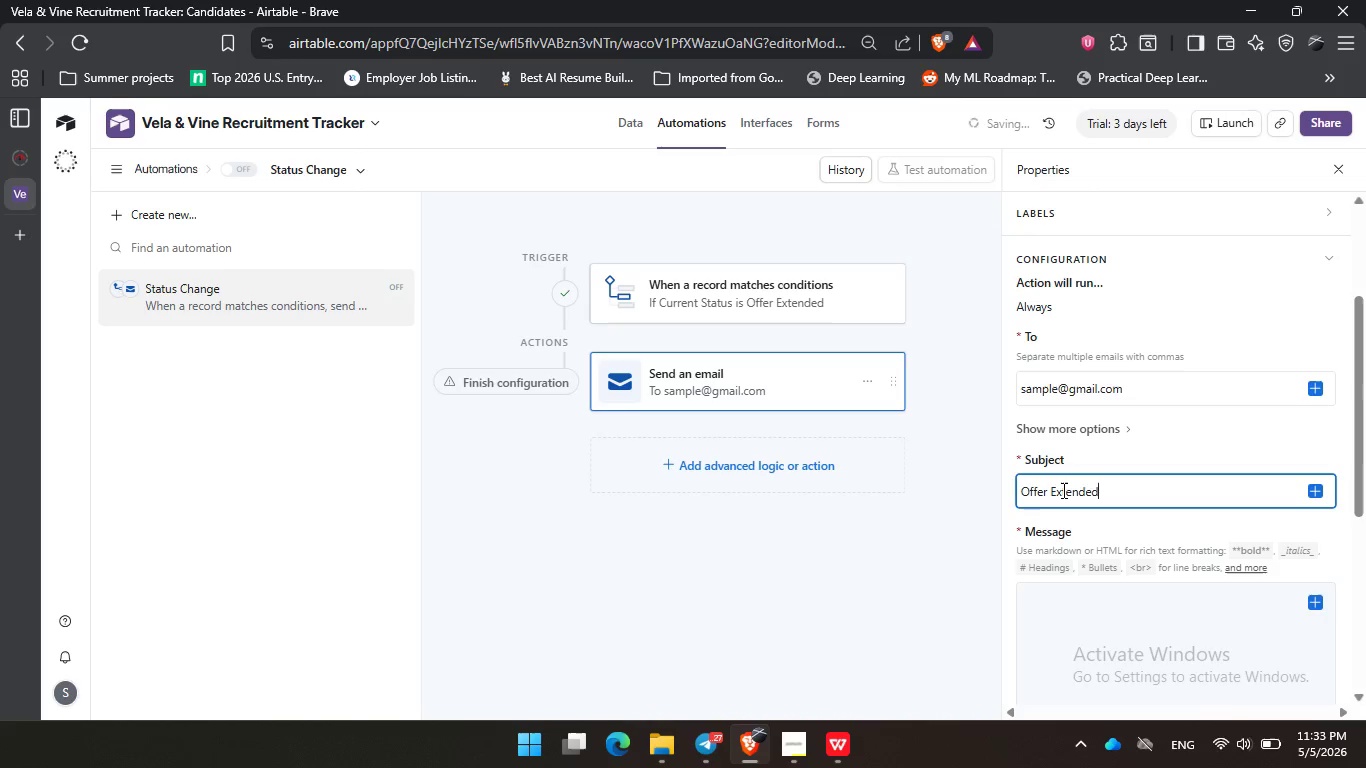 
left_click([1055, 600])
 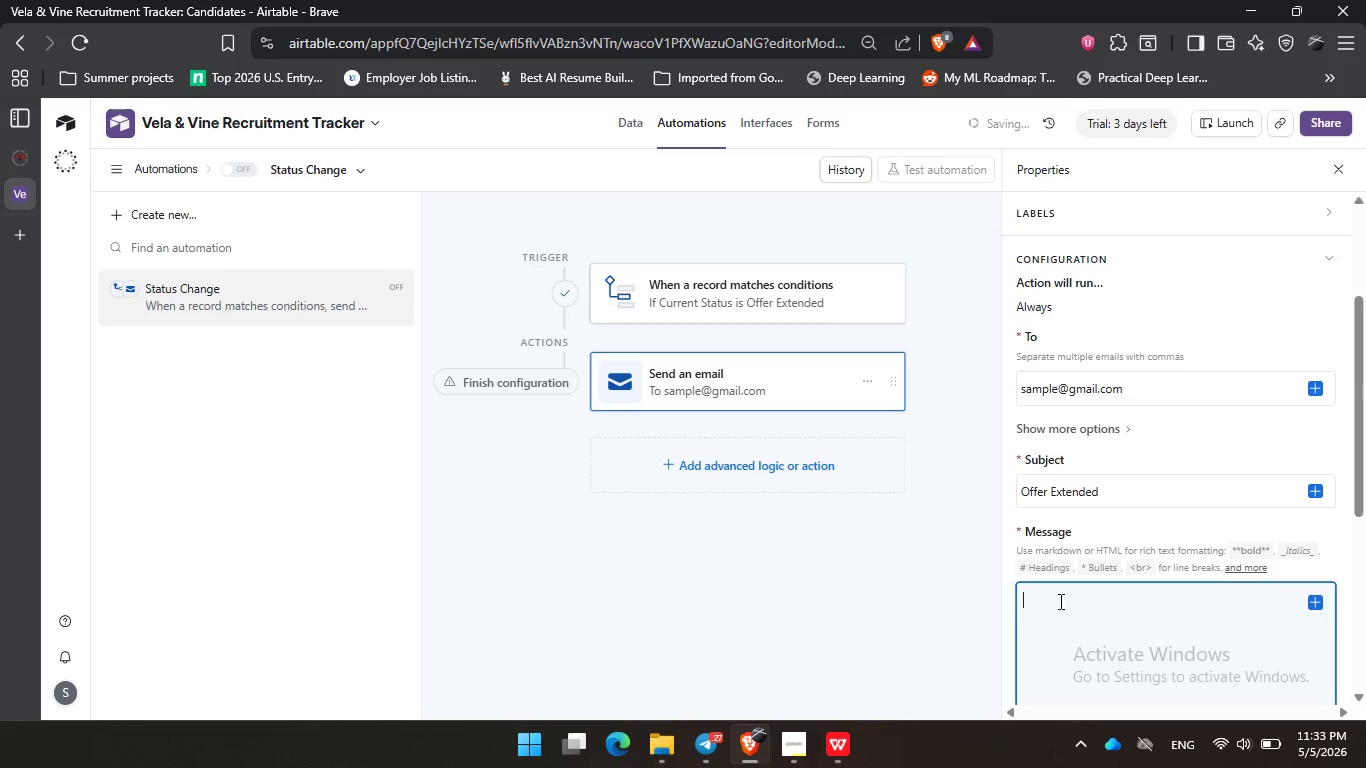 
type(Congrats)
 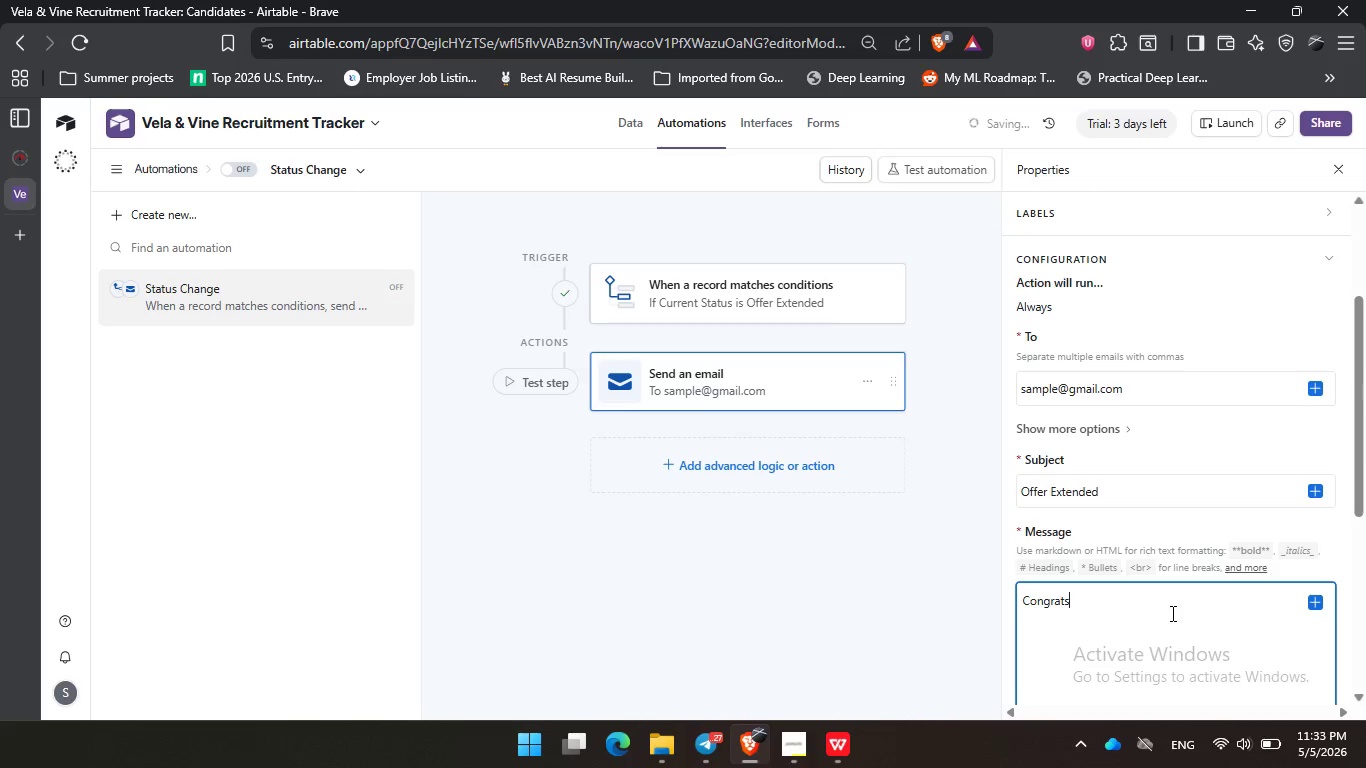 
key(Shift+ShiftRight)
 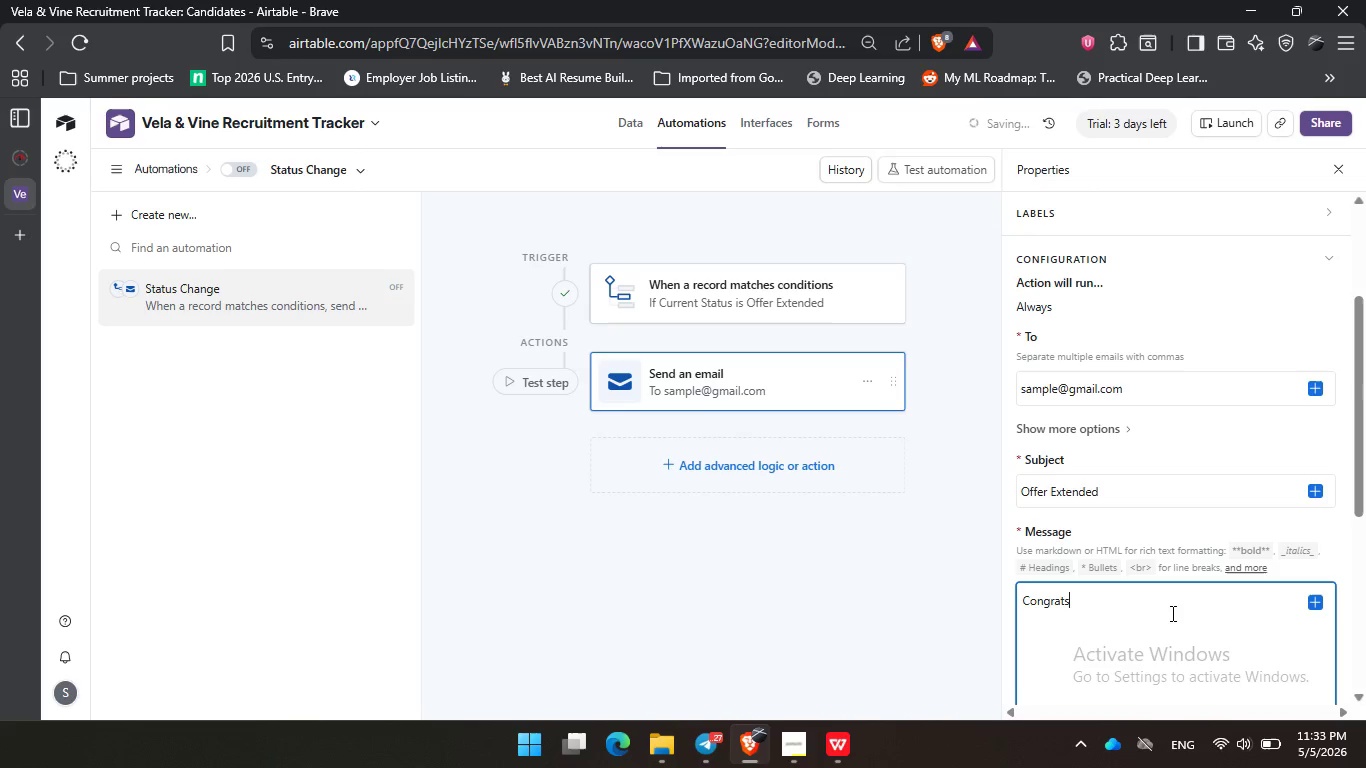 
key(Shift+1)
 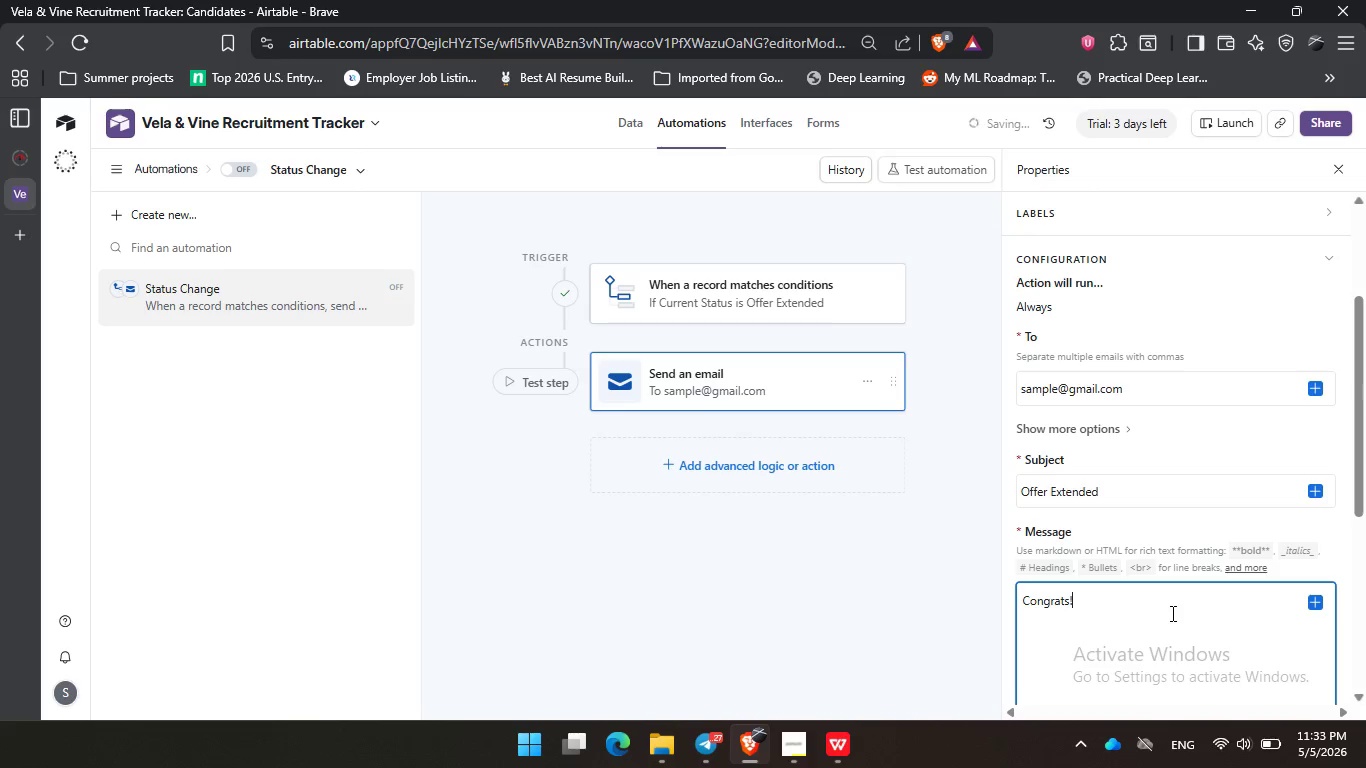 
key(Enter)
 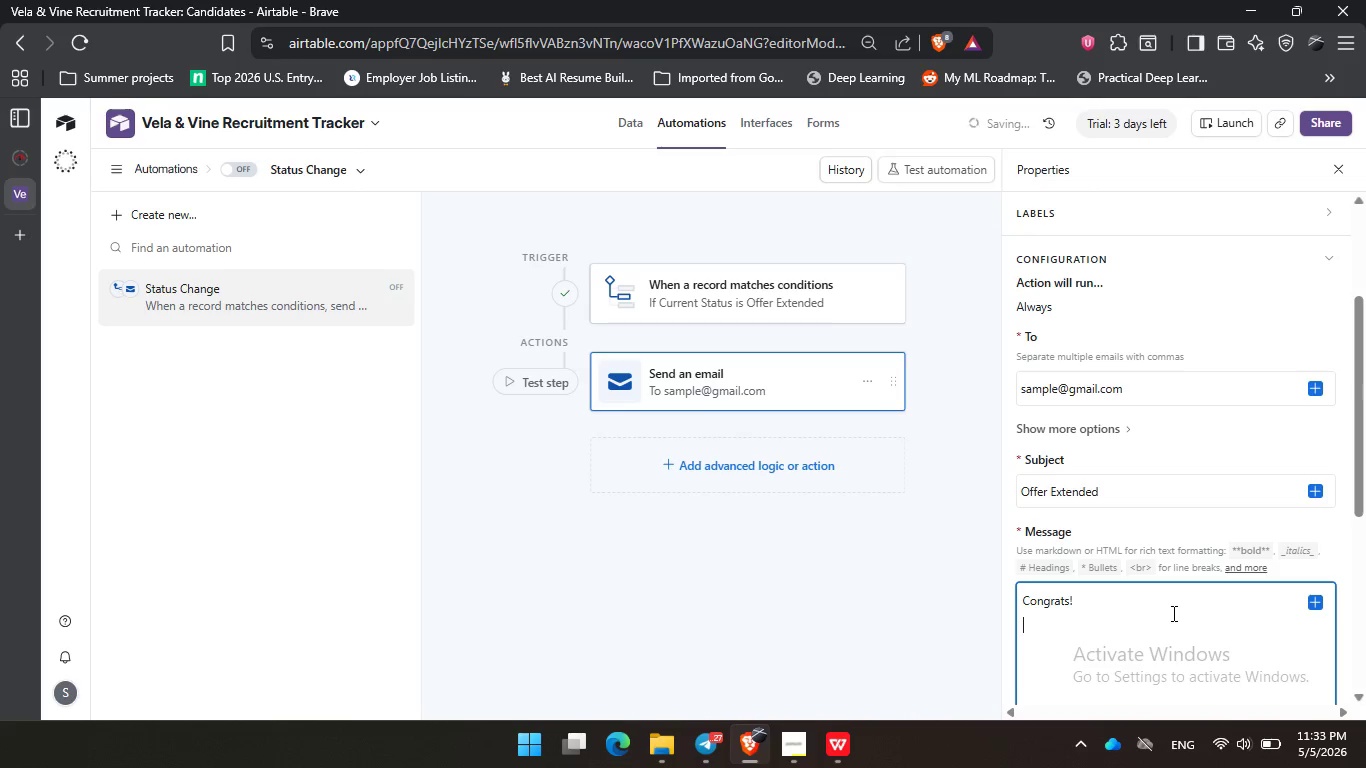 
type(Offer)
key(Backspace)
key(Backspace)
key(Backspace)
key(Backspace)
key(Backspace)
type(You have been Offered a role.)
 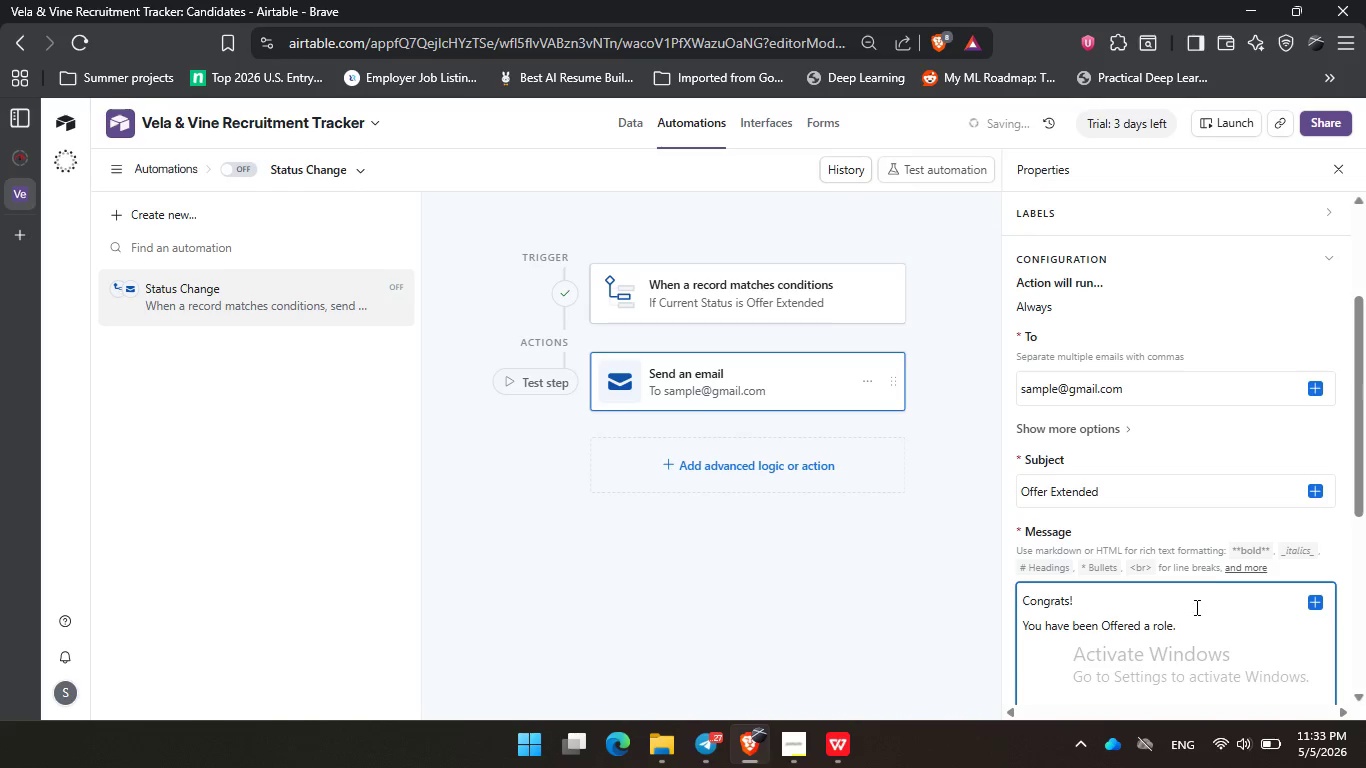 
scroll: coordinate [1212, 584], scroll_direction: down, amount: 3.0
 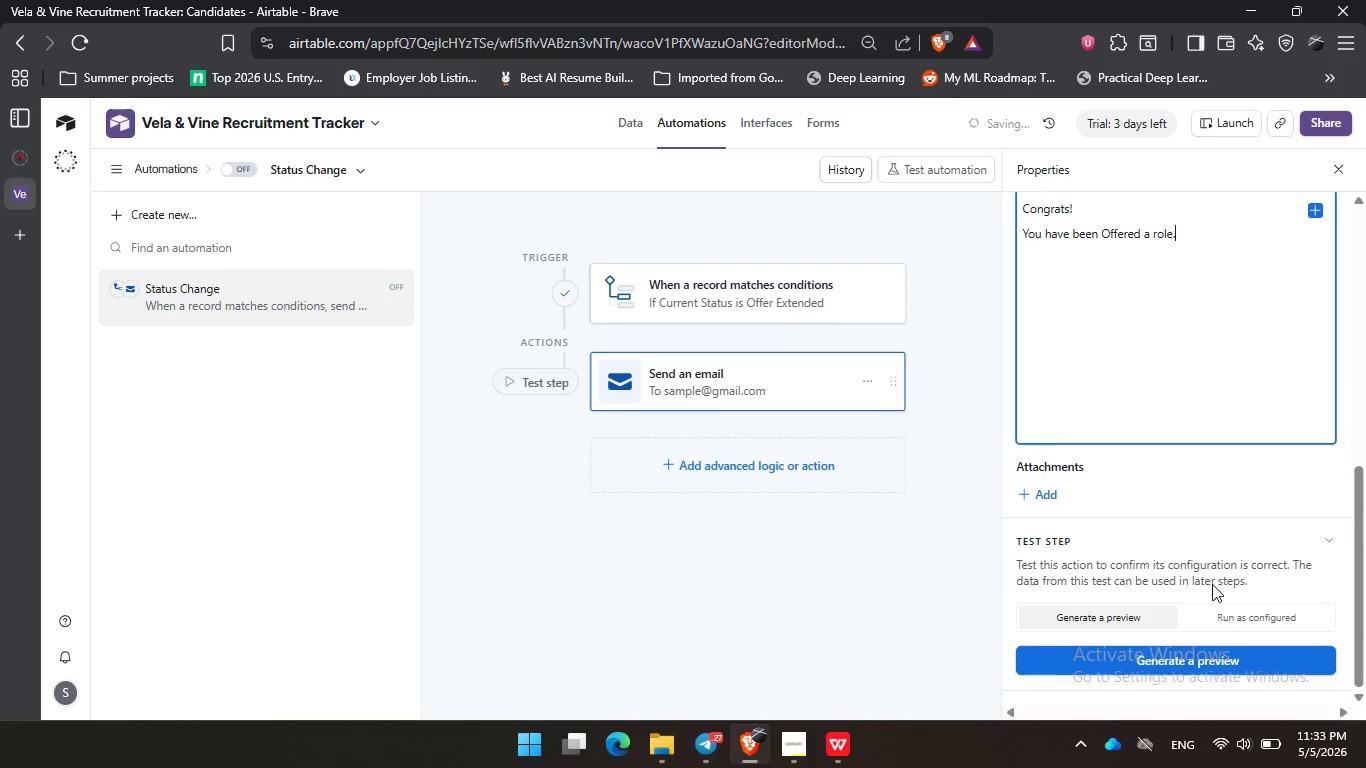 
scroll: coordinate [1214, 584], scroll_direction: up, amount: 5.0
 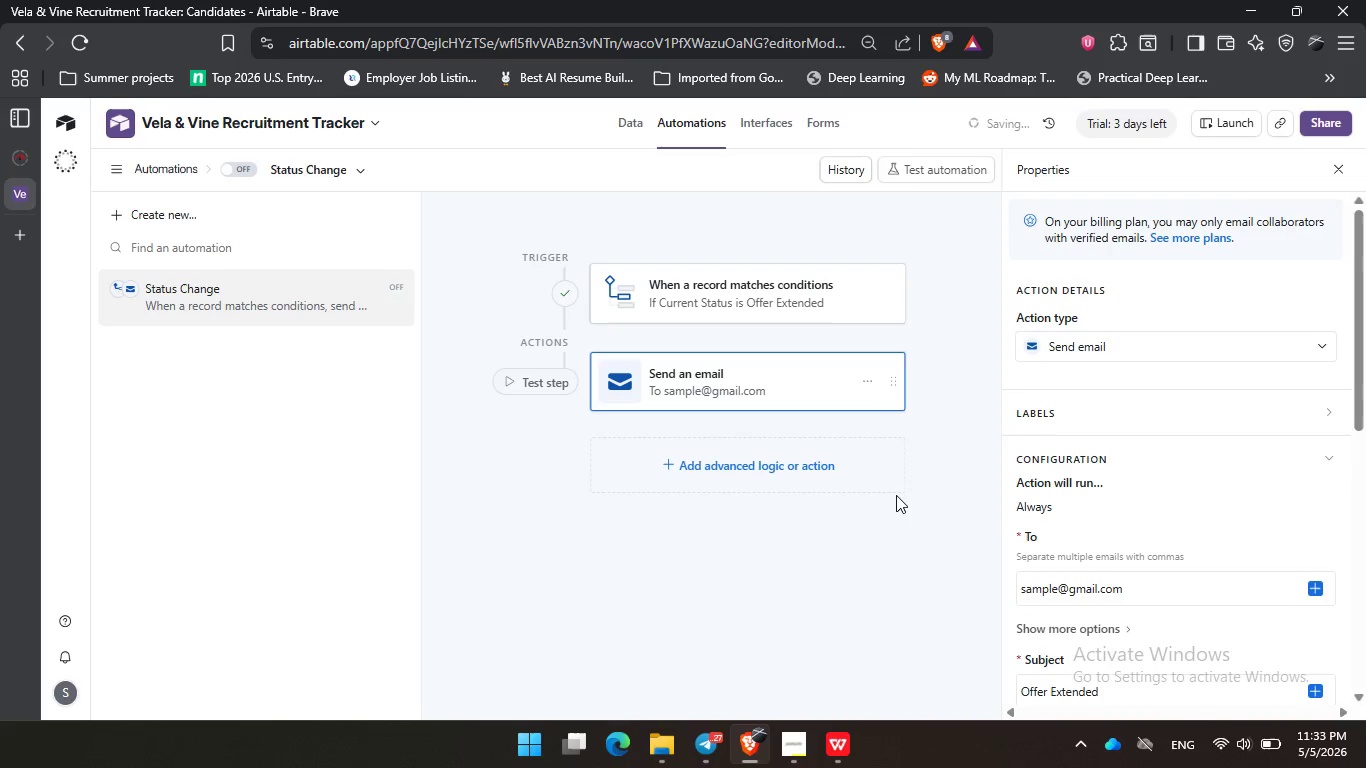 
left_click([840, 543])
 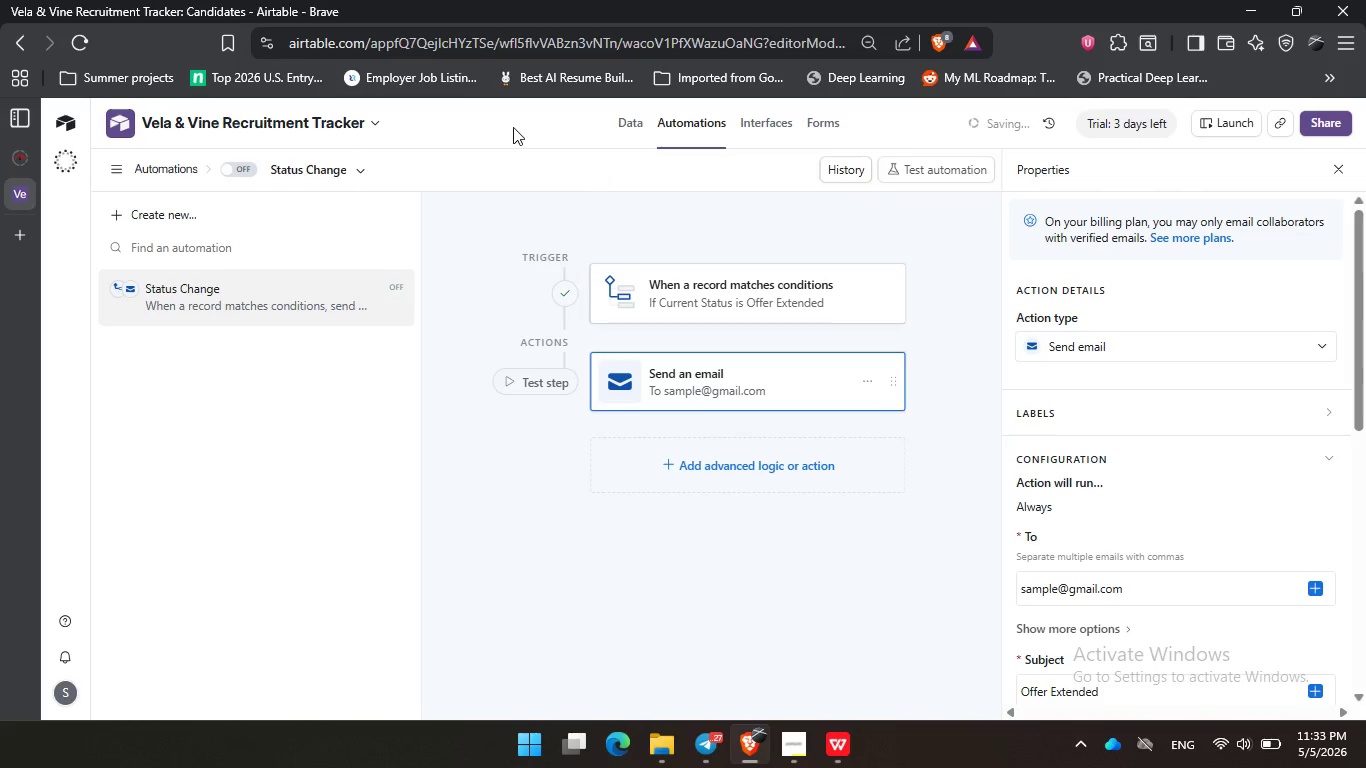 
wait(6.0)
 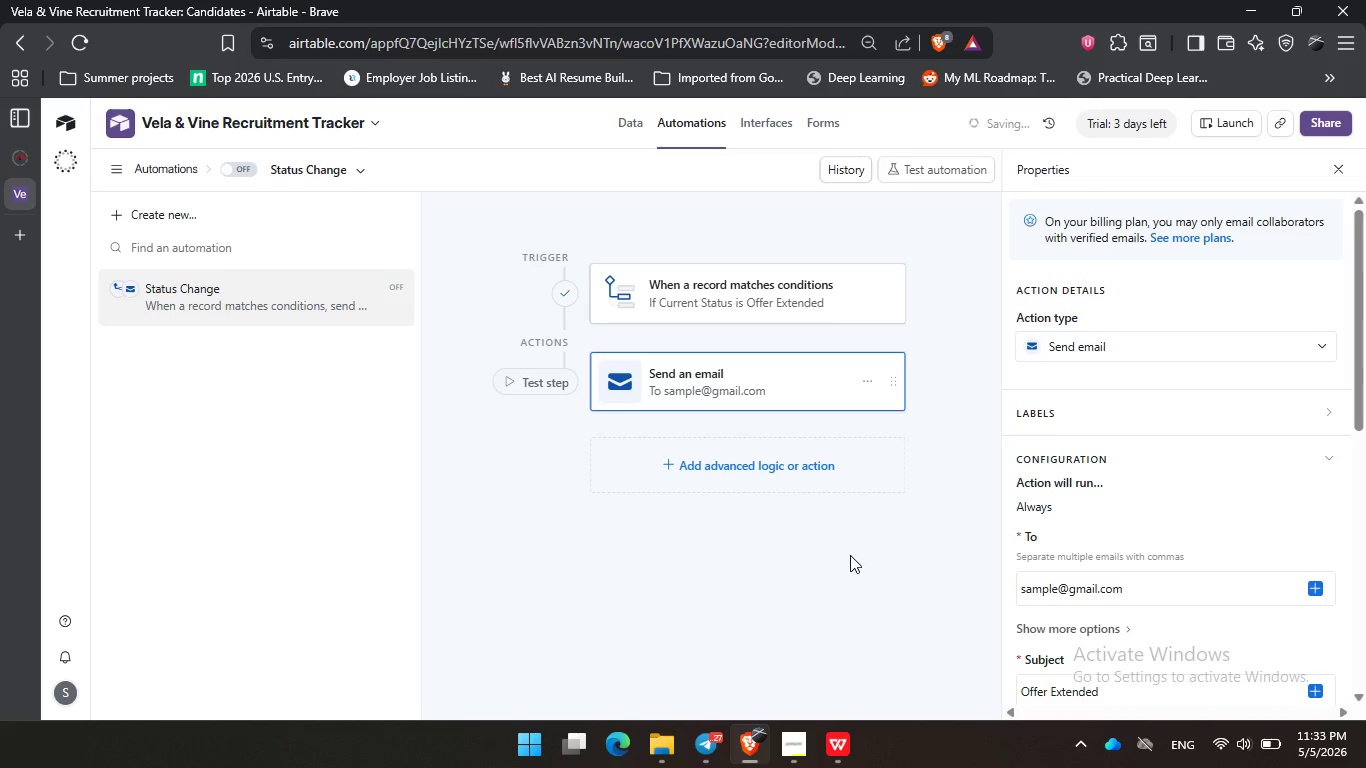 
left_click([242, 169])
 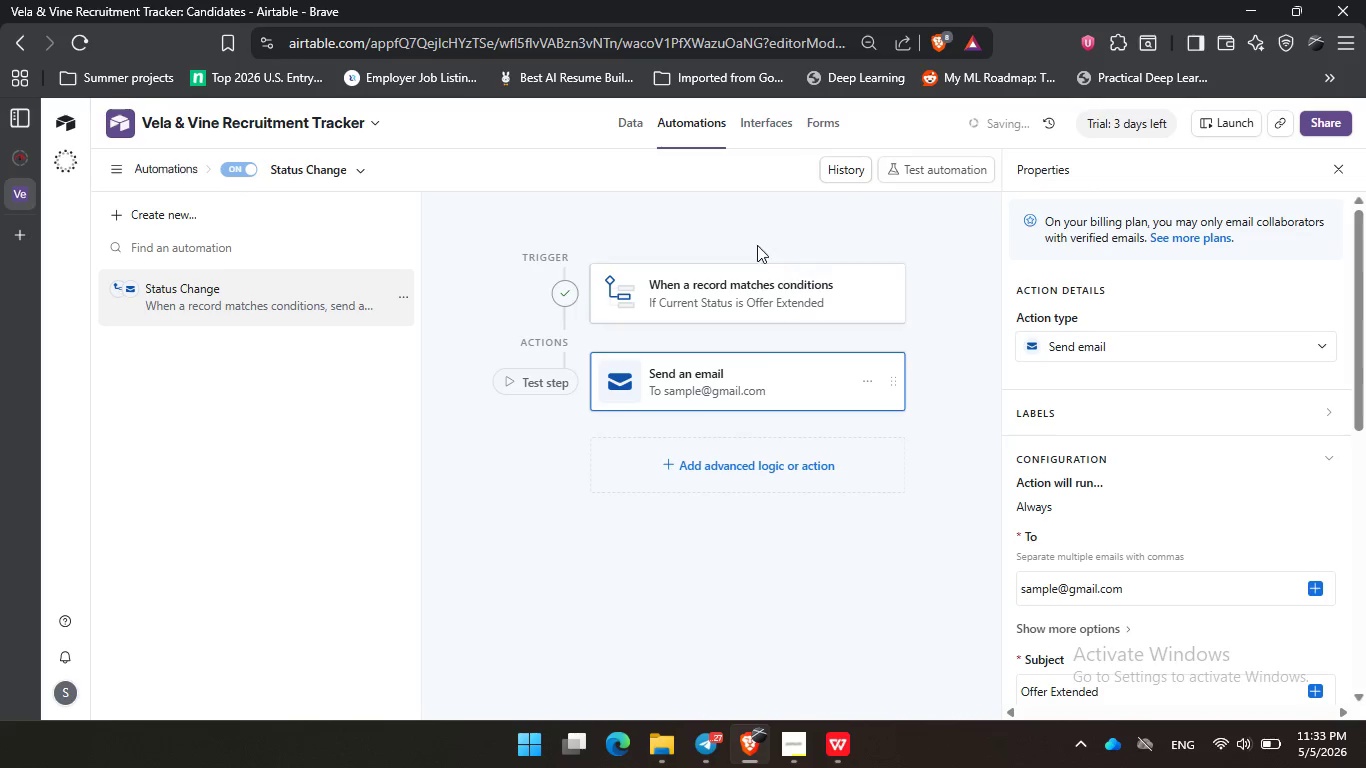 
left_click([651, 214])
 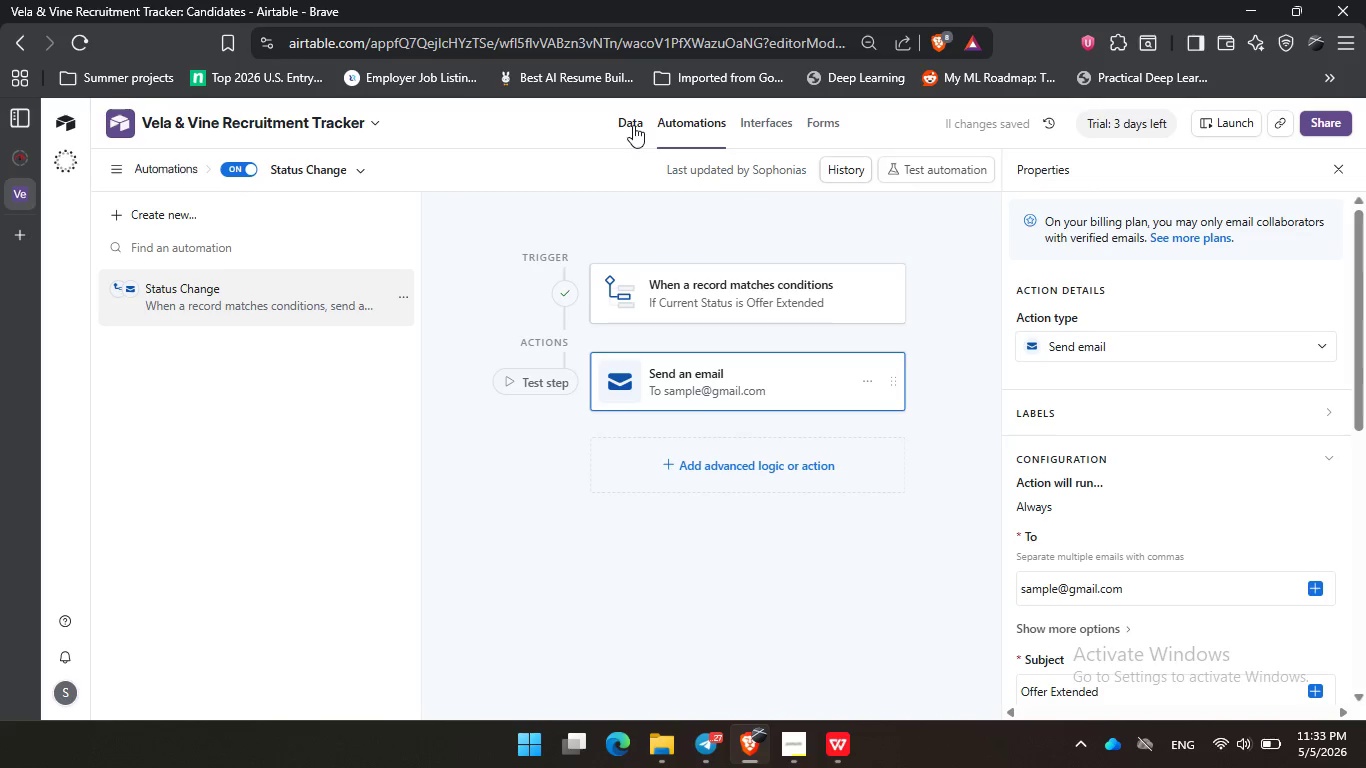 
left_click([633, 125])
 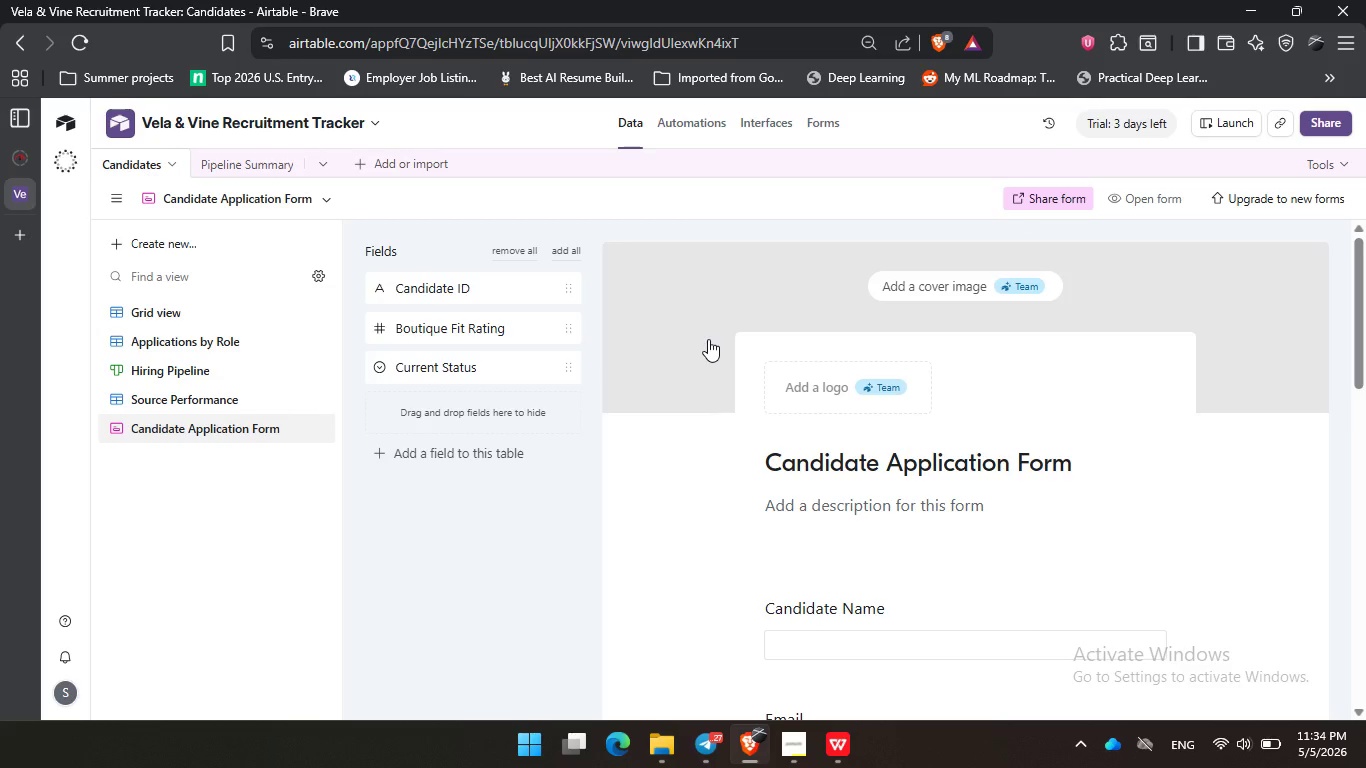 
wait(28.36)
 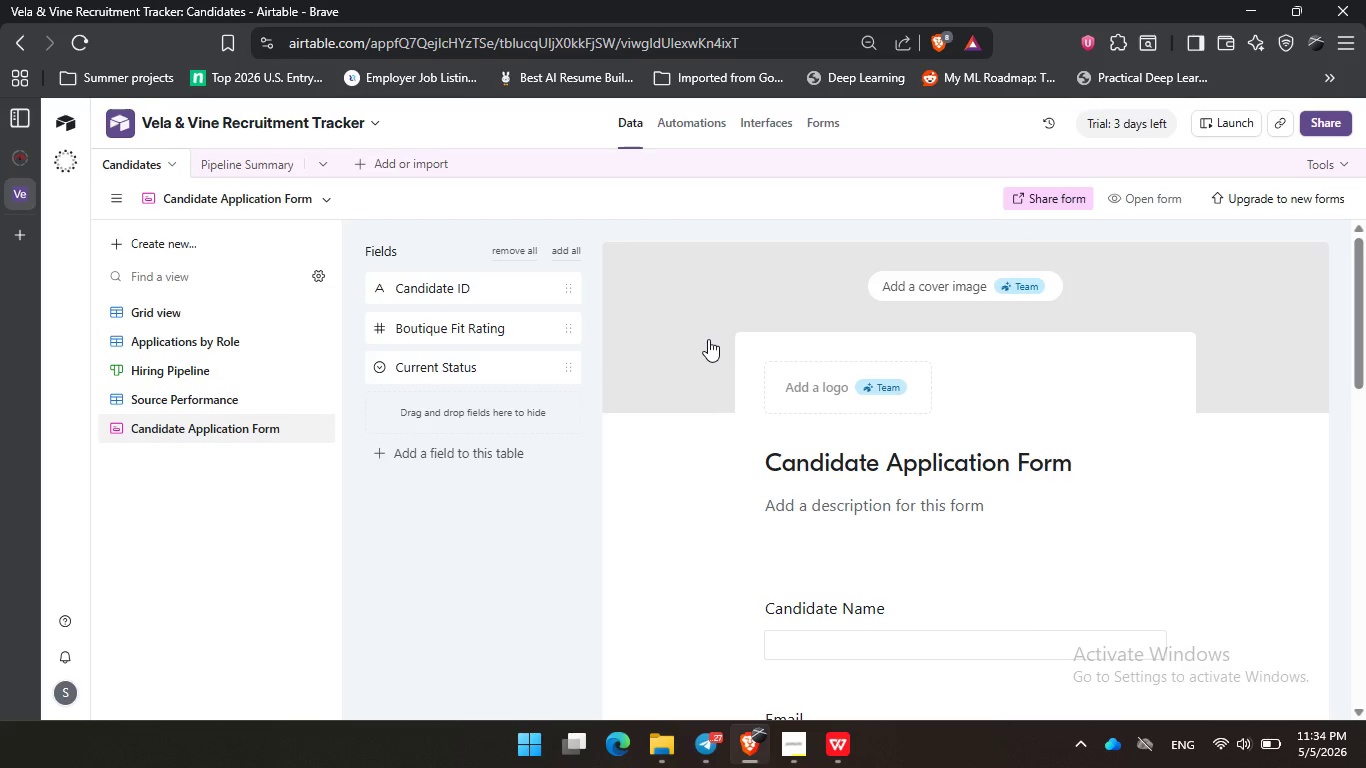 
left_click([809, 757])